 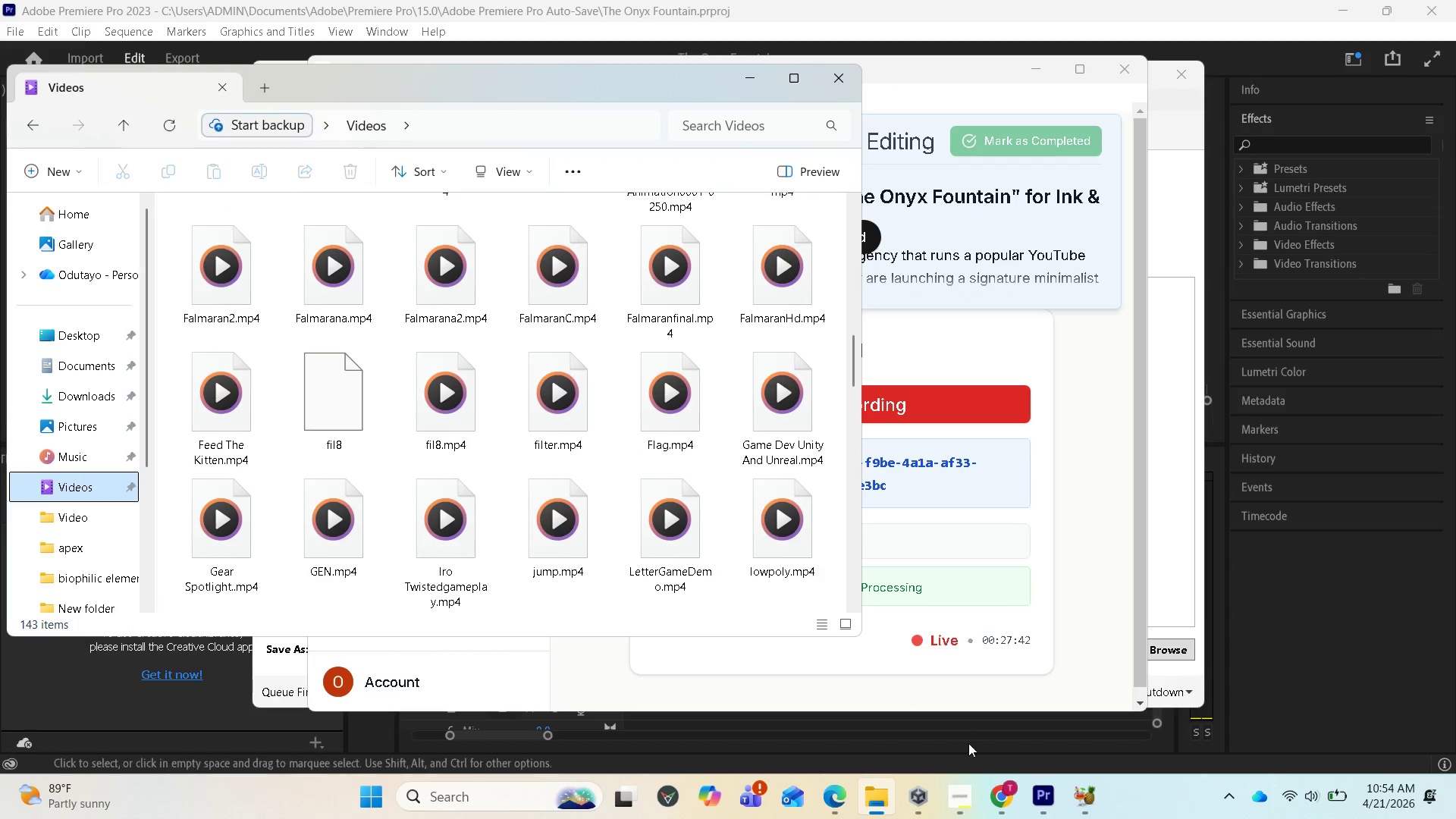 
scroll: coordinate [663, 559], scroll_direction: down, amount: 13.0
 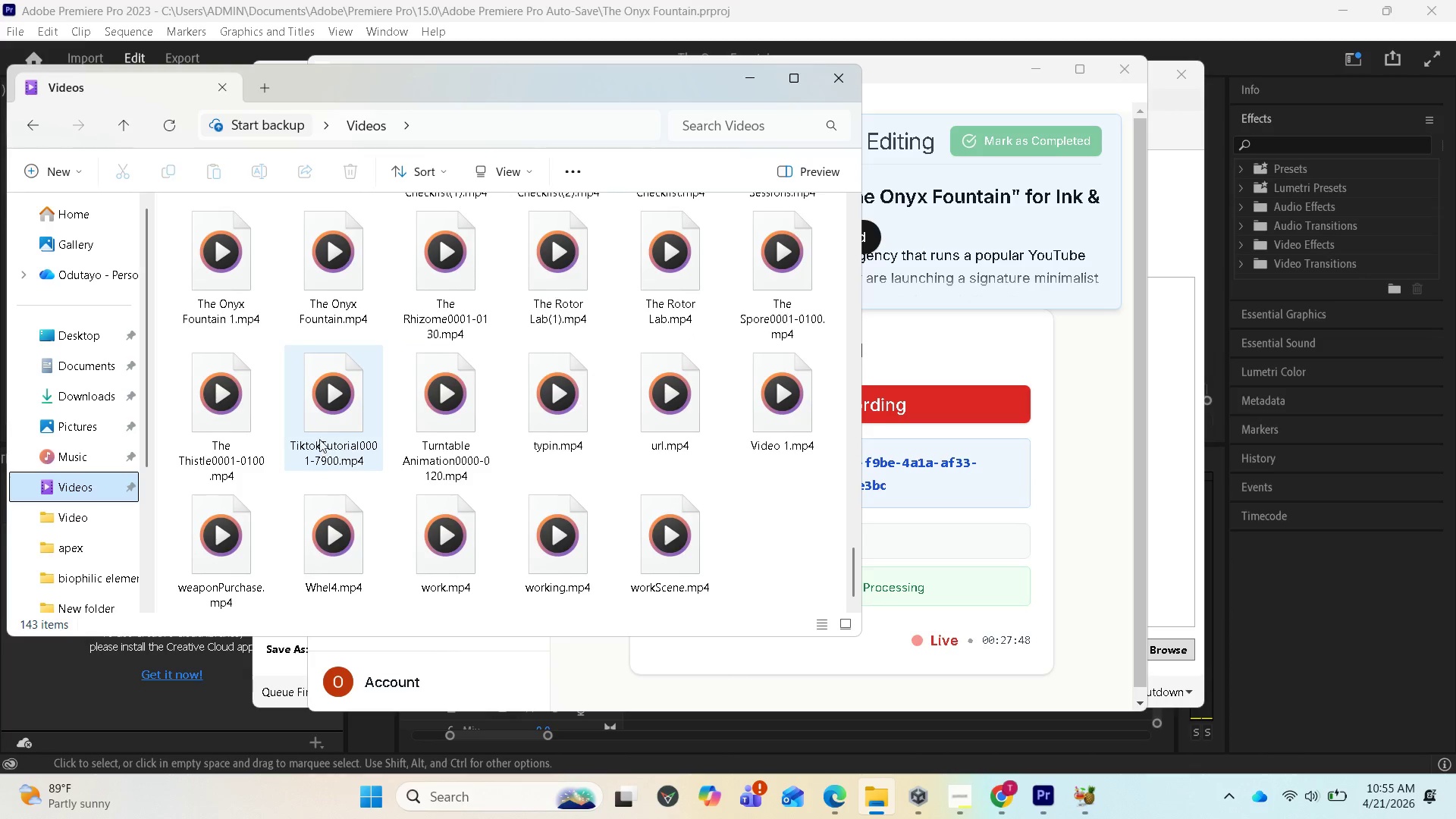 
wait(6.33)
 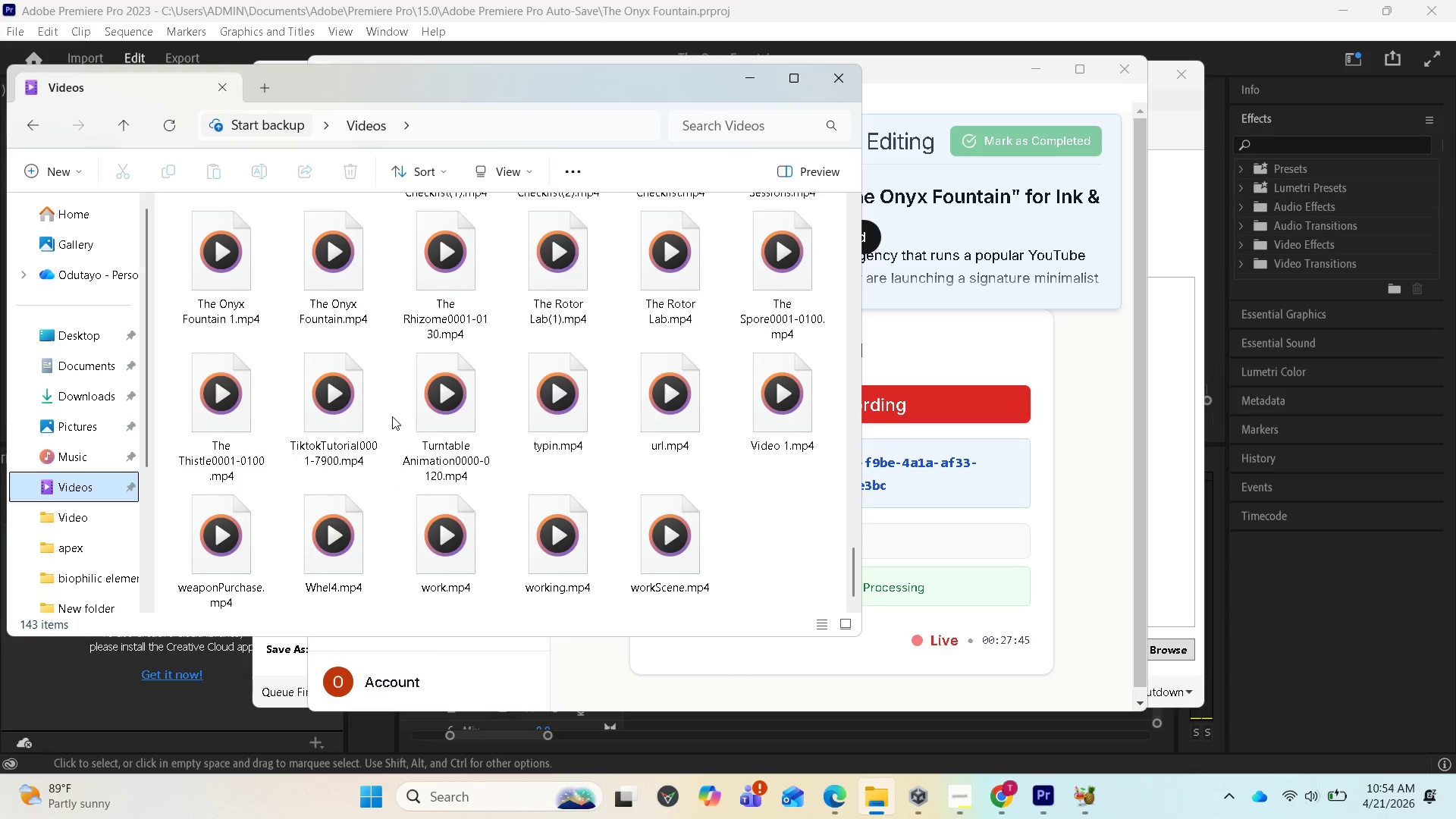 
double_click([246, 304])
 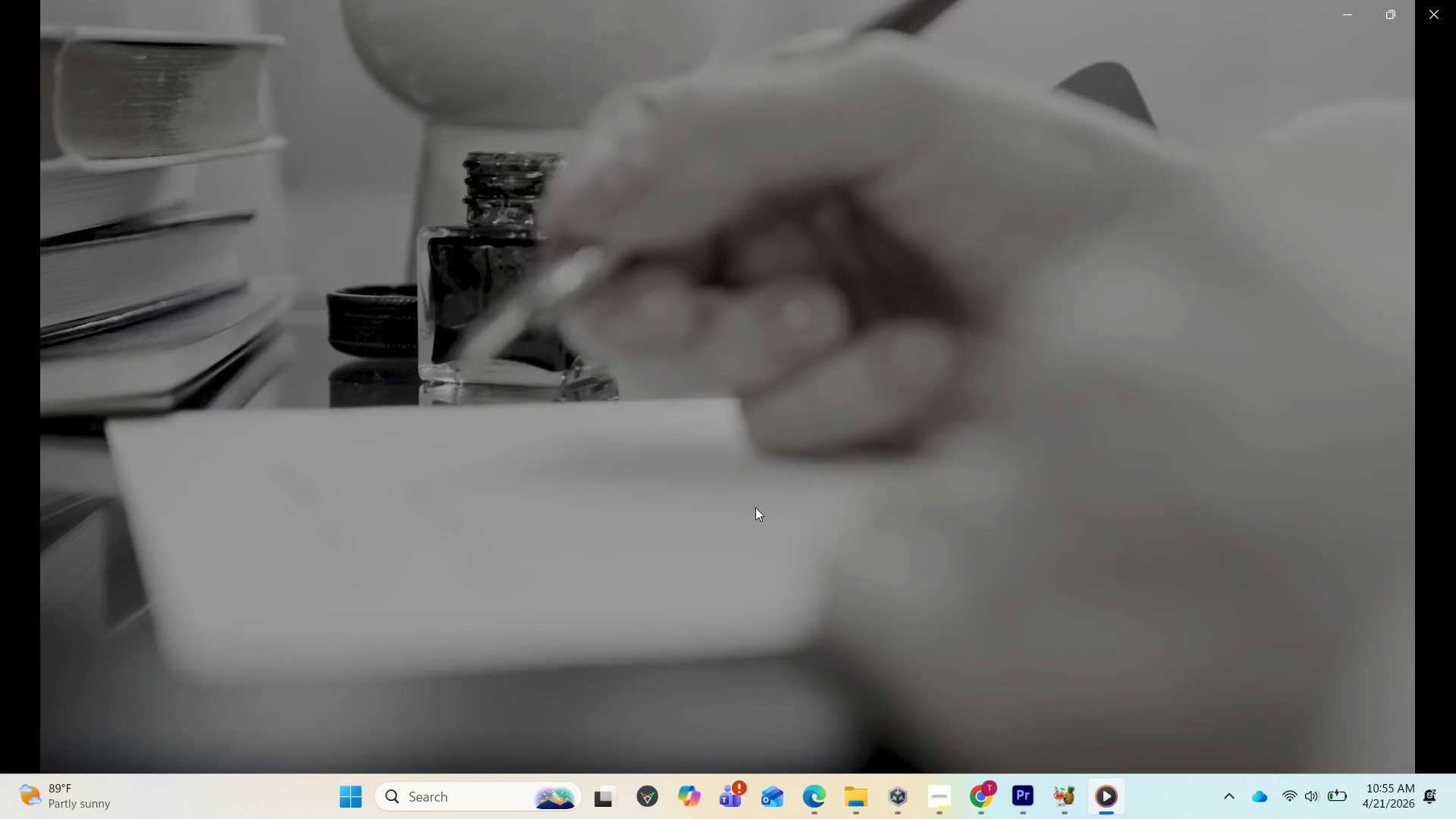 
wait(43.0)
 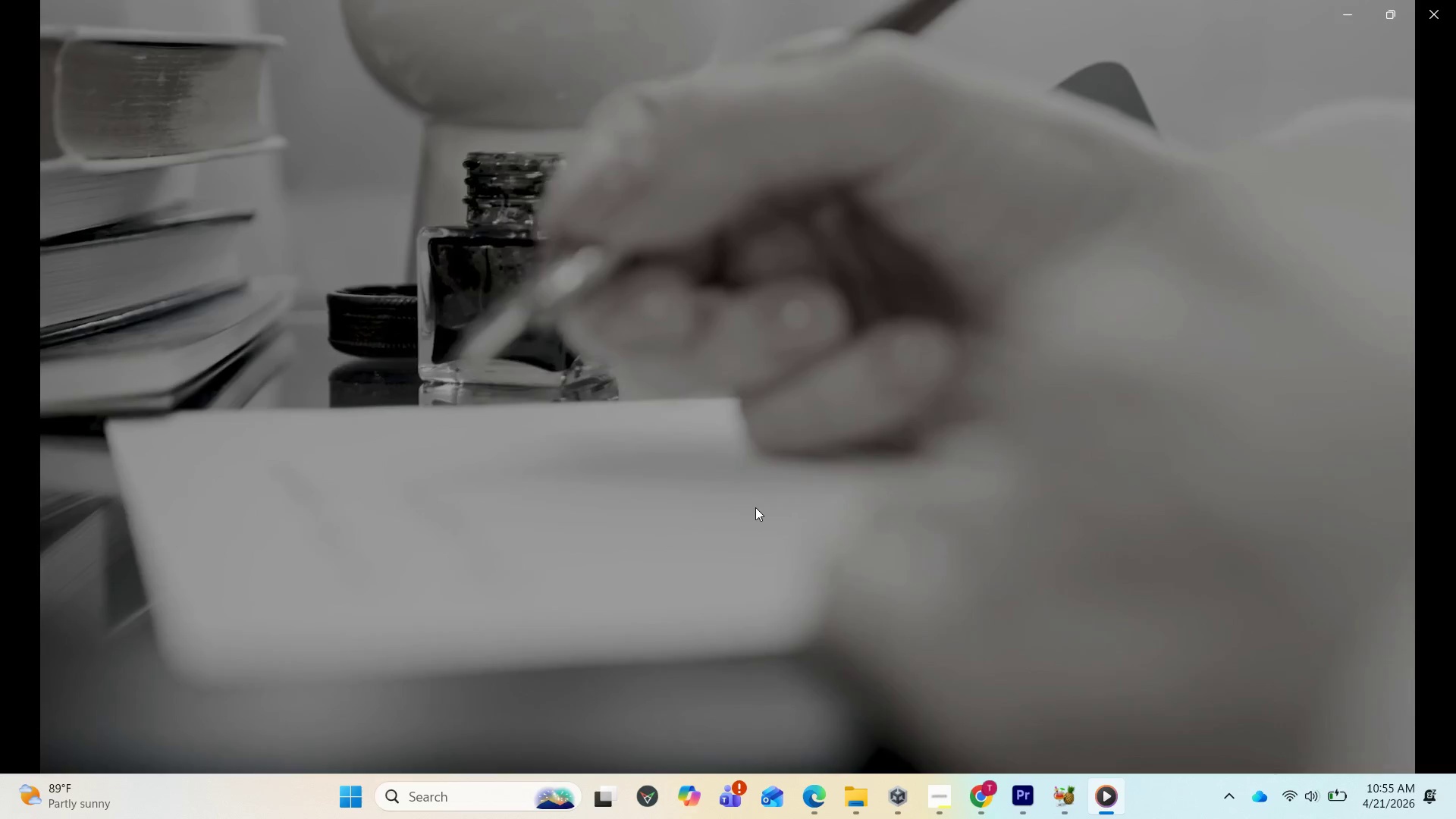 
left_click([750, 729])
 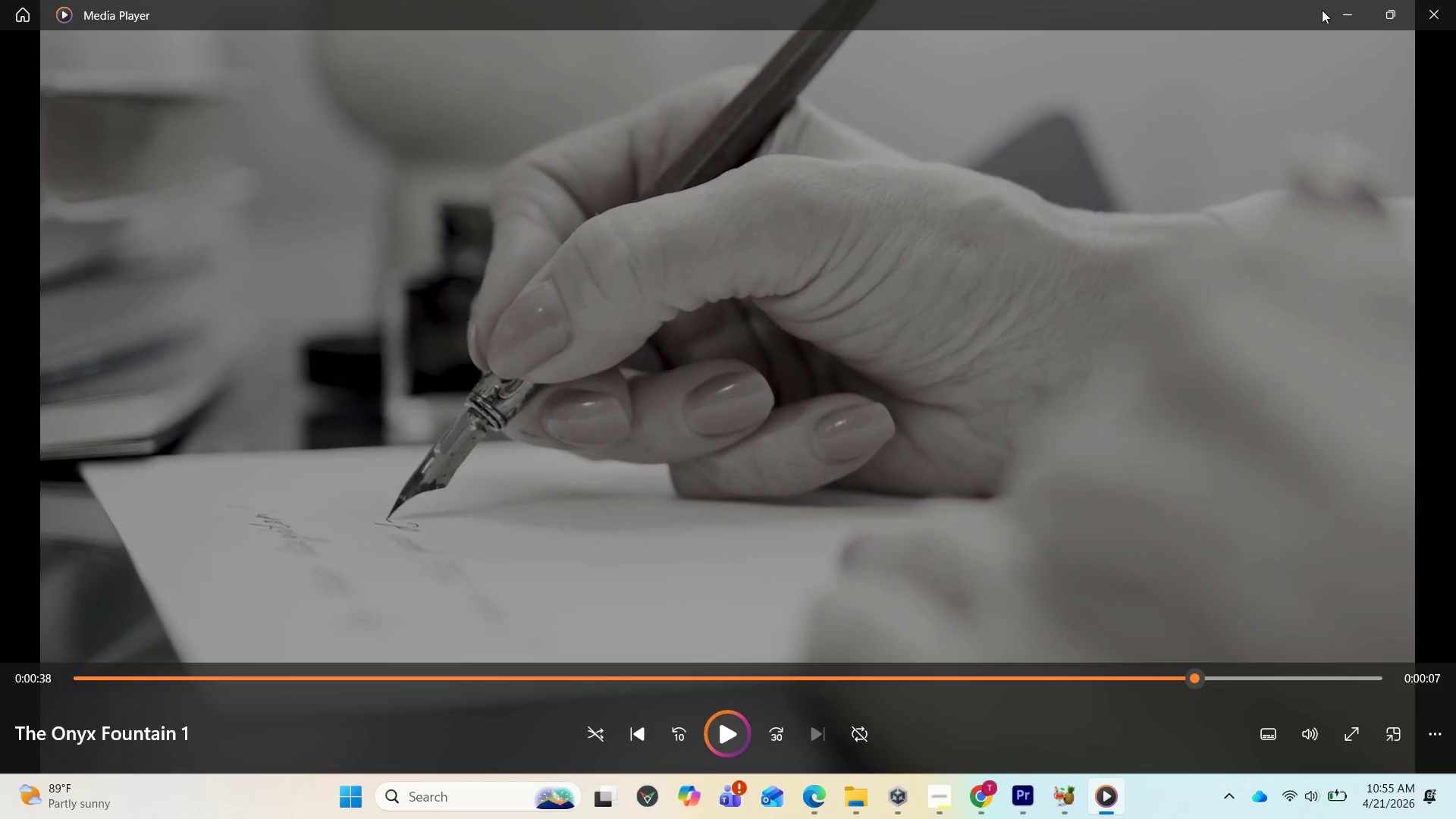 
left_click([1329, 10])
 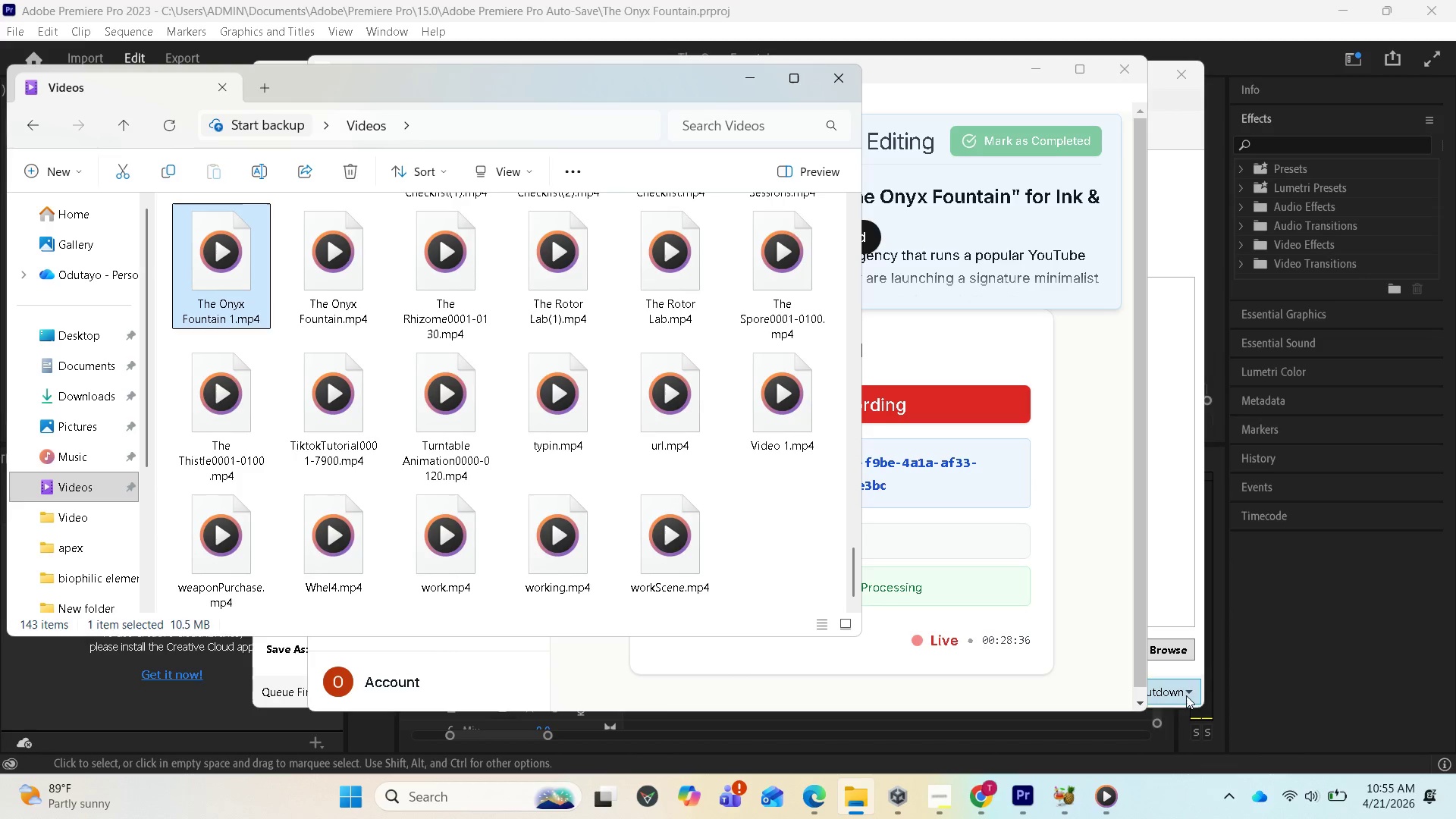 
left_click([1314, 656])
 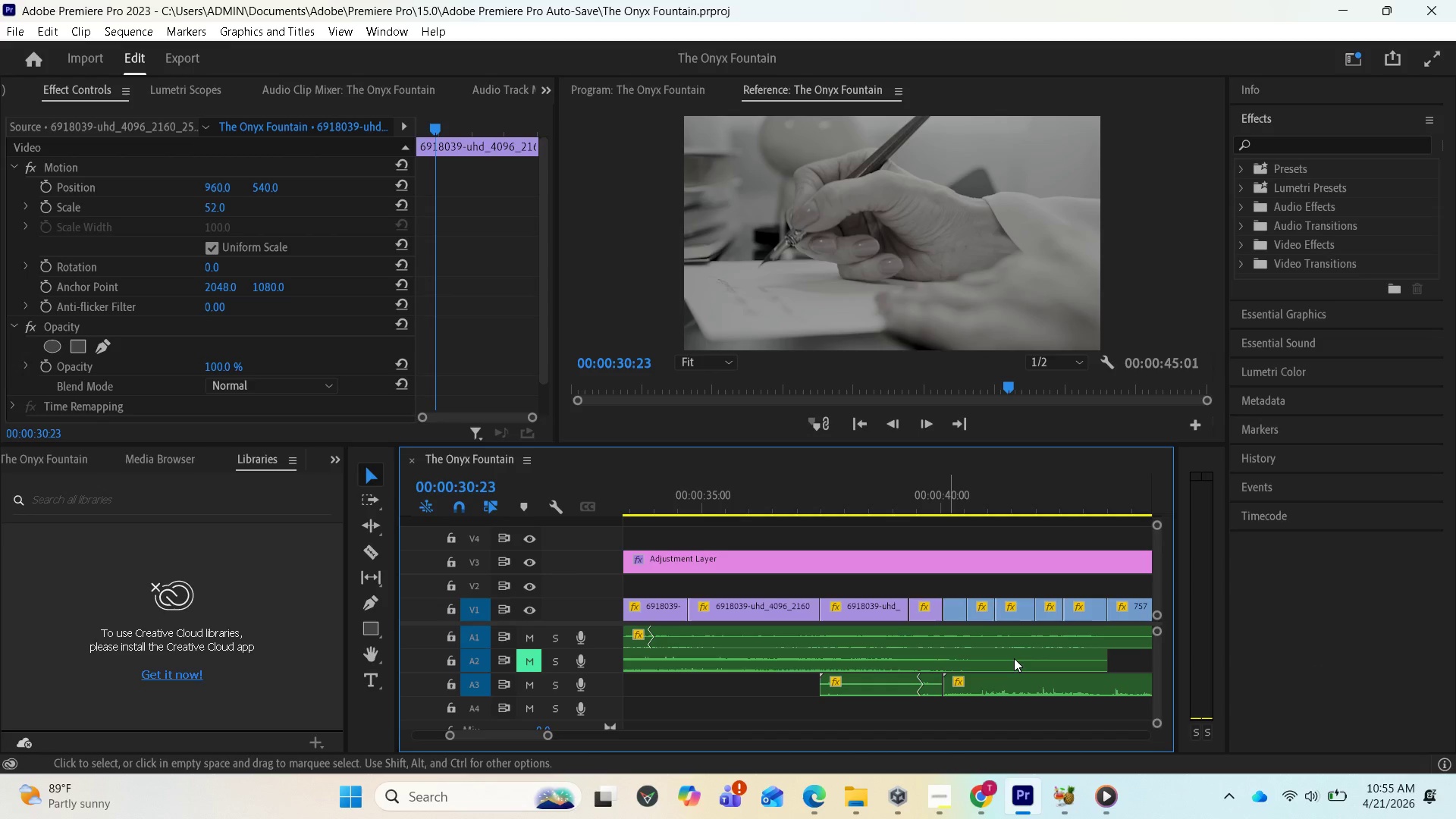 
scroll: coordinate [1012, 645], scroll_direction: down, amount: 4.0
 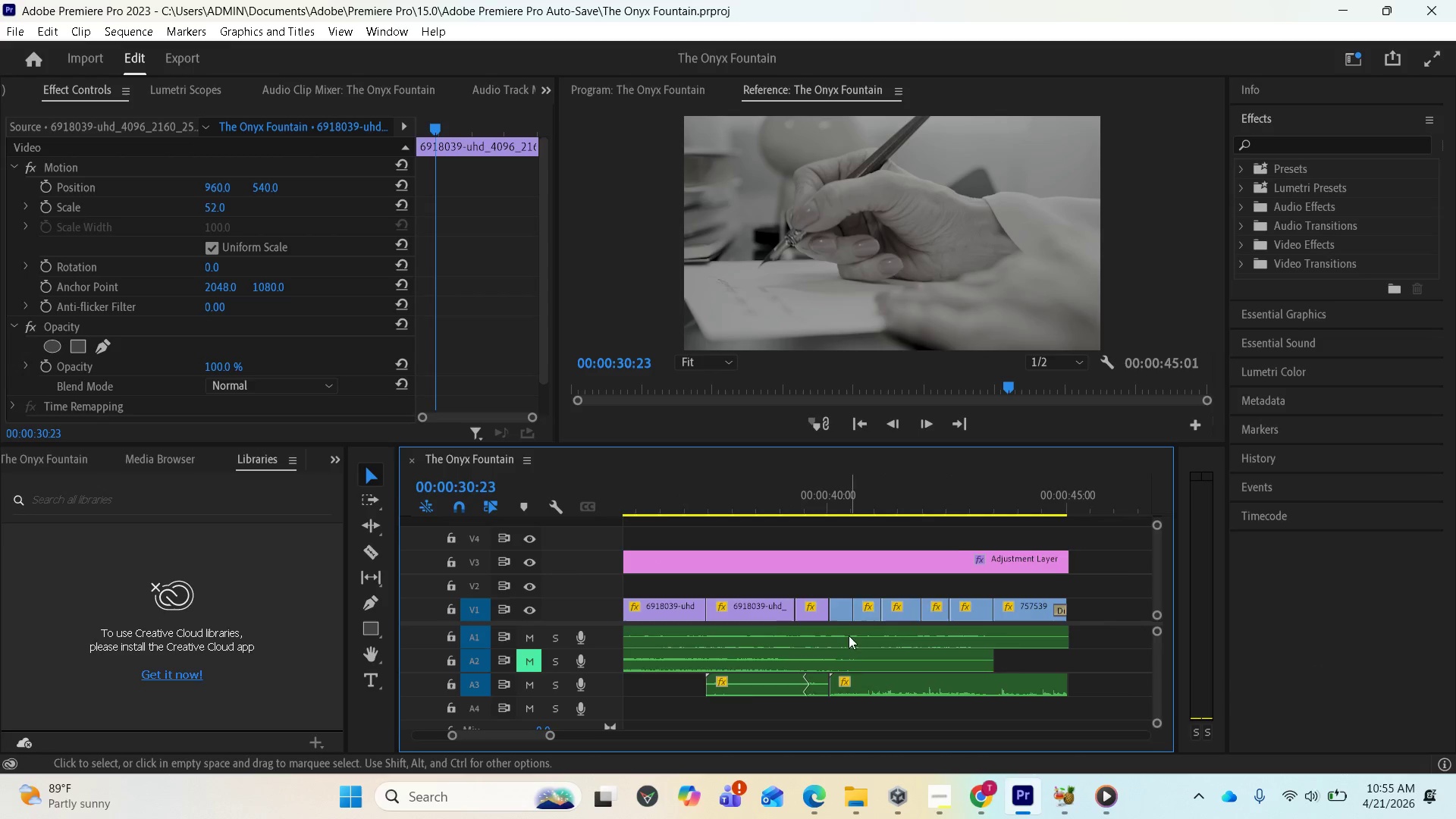 
scroll: coordinate [880, 589], scroll_direction: up, amount: 19.0
 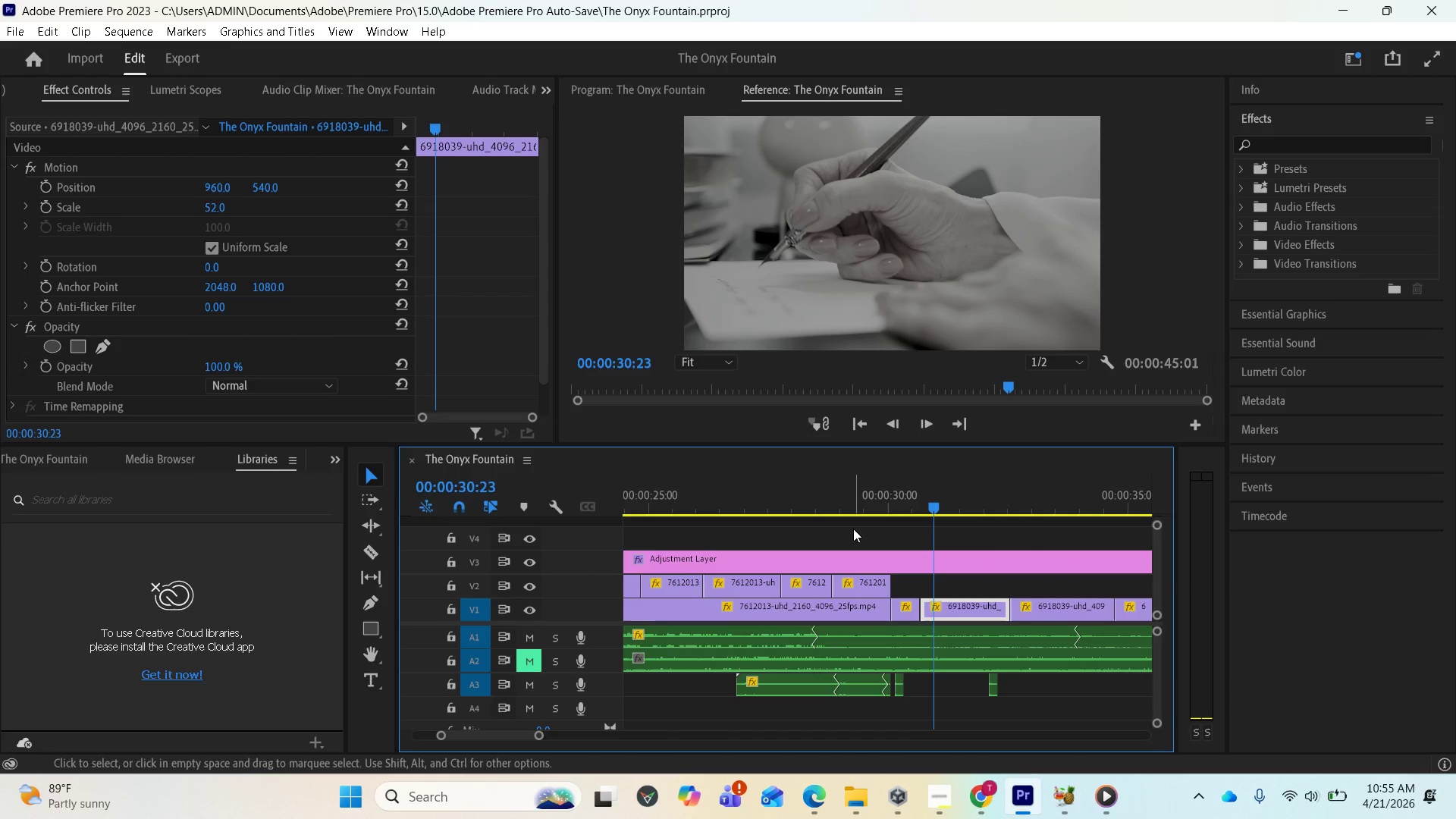 
key(Control+A)
 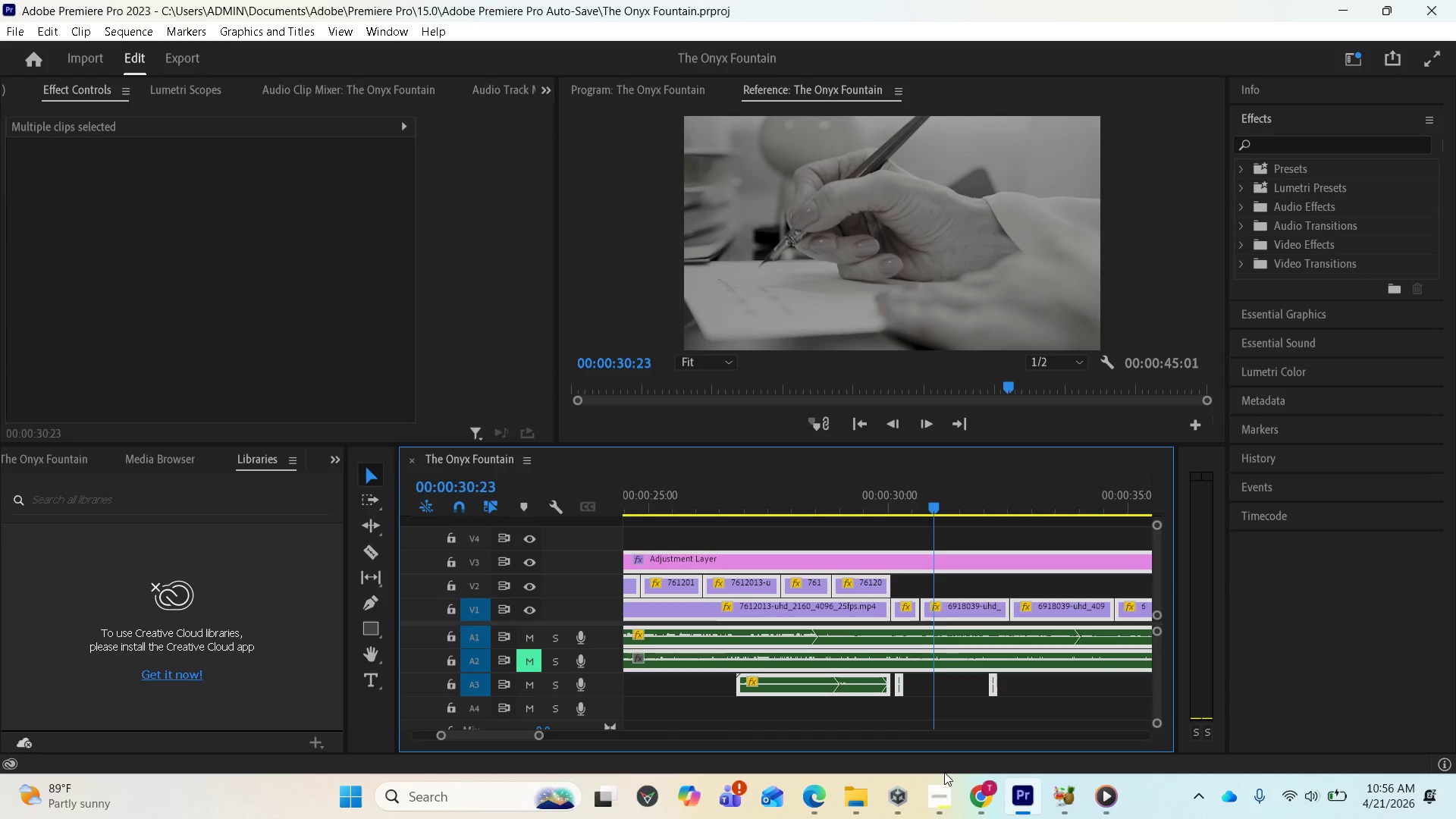 
left_click([940, 783])